 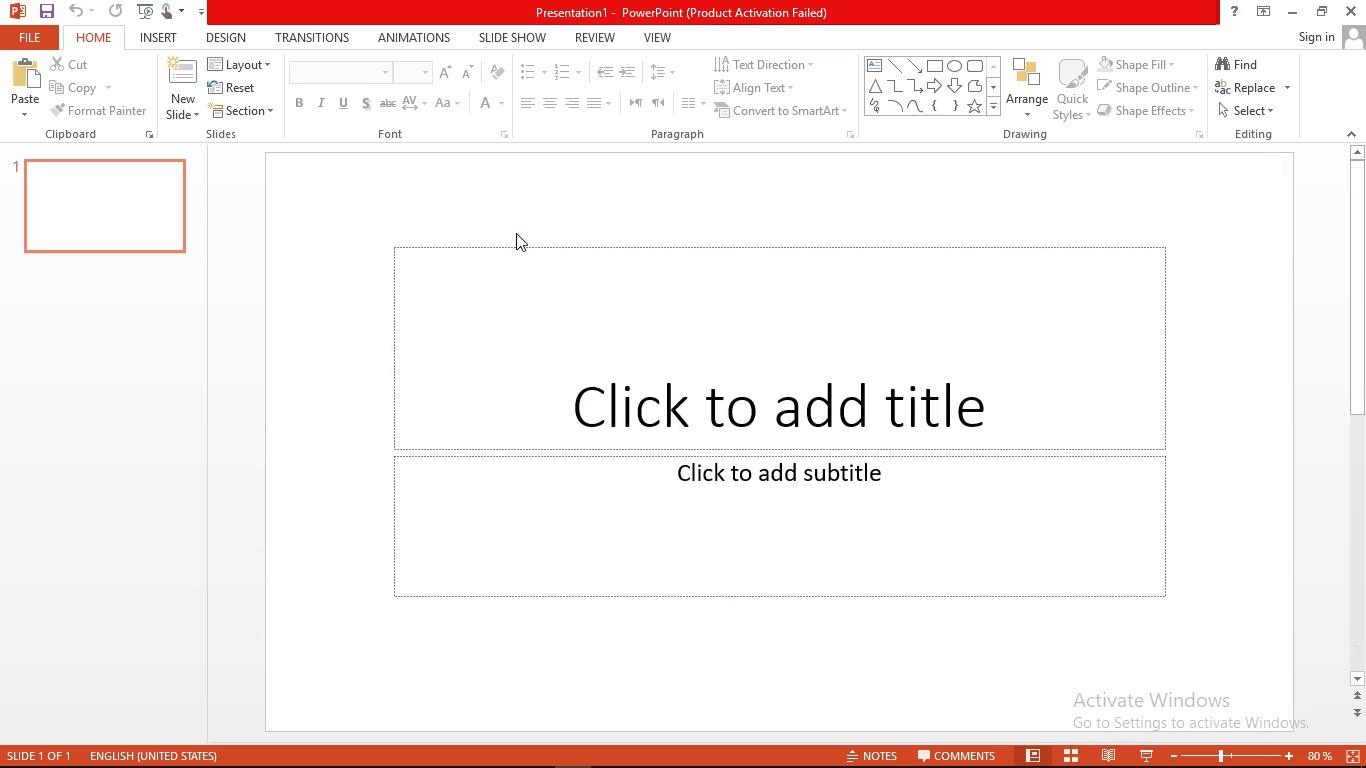 
left_click([724, 352])
 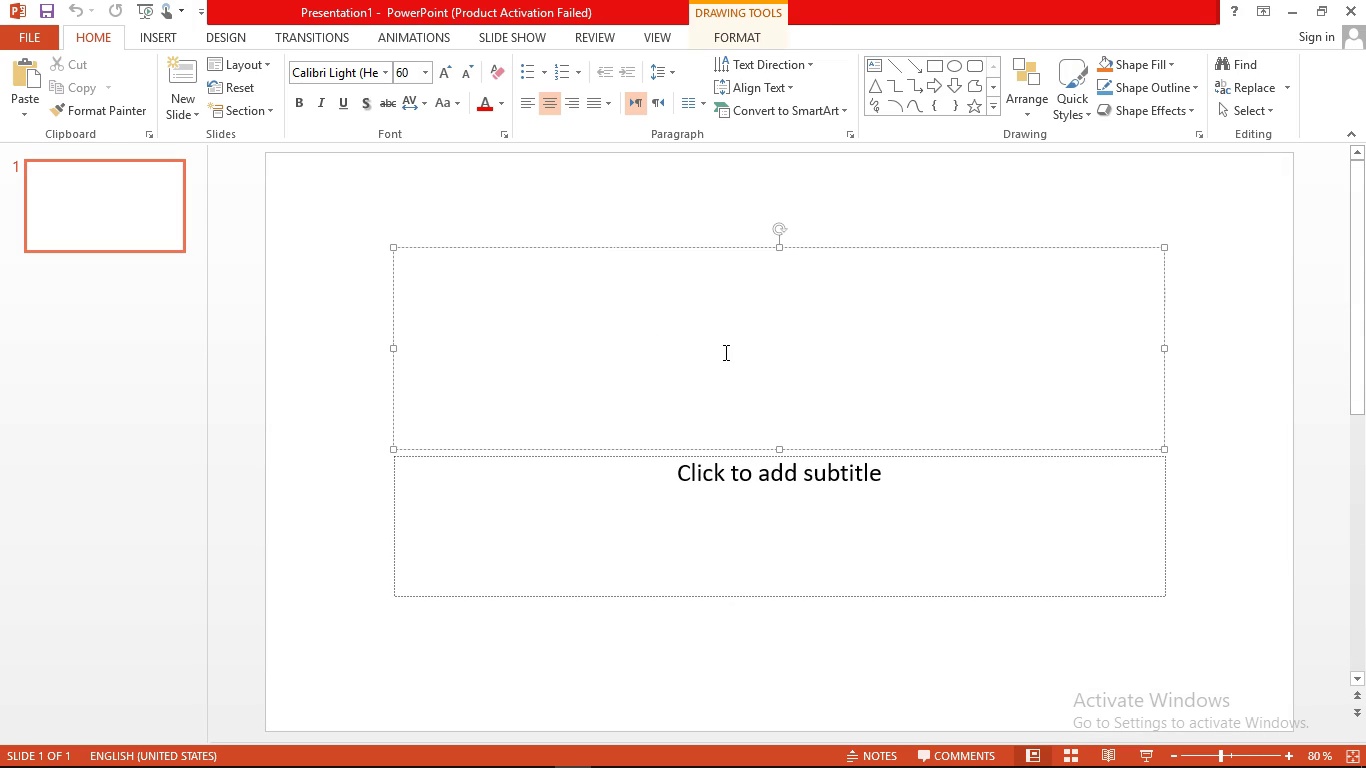 
wait(5.24)
 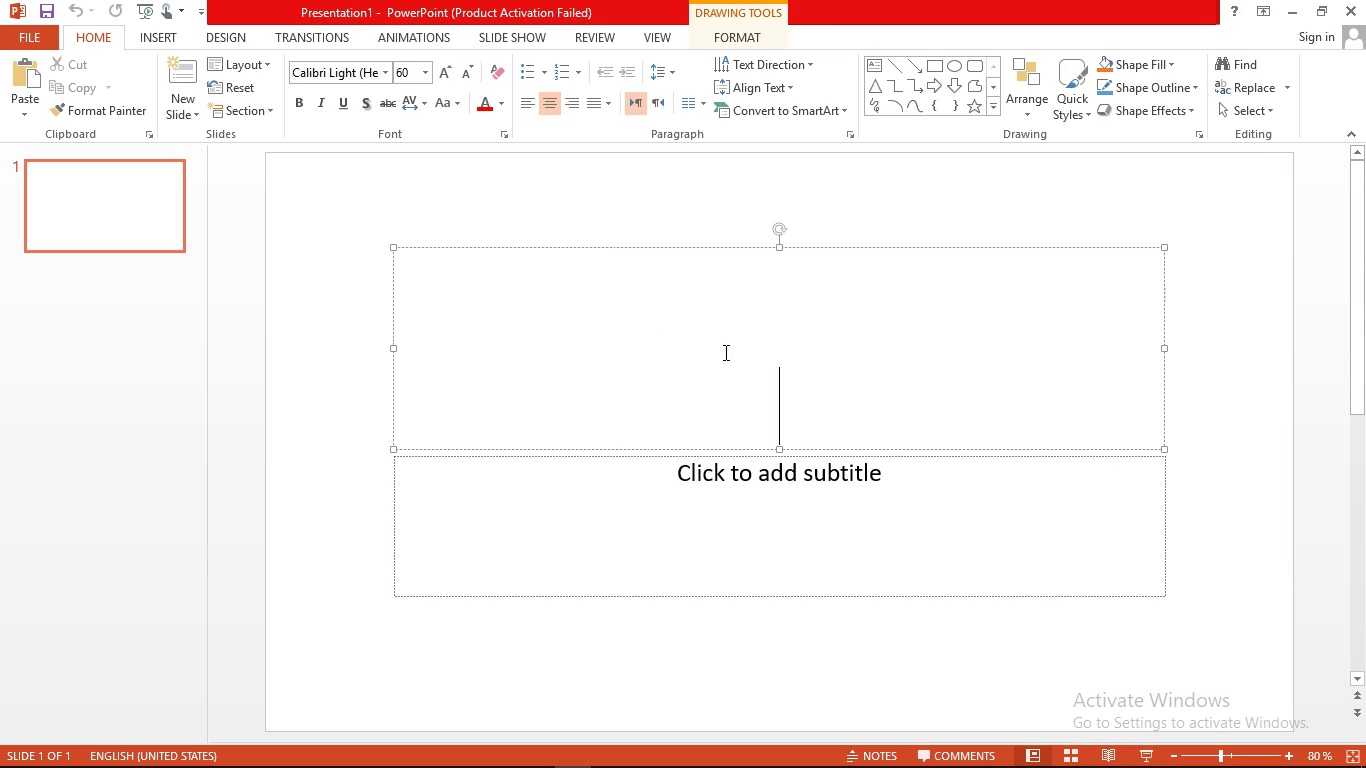 
type(INNOVATIVE TECHING )
key(Backspace)
key(Backspace)
key(Backspace)
key(Backspace)
key(Backspace)
key(Backspace)
type(ACHING METJOD)
key(Backspace)
key(Backspace)
key(Backspace)
type(HODS FOR SCIENCE EDUCATORS )
 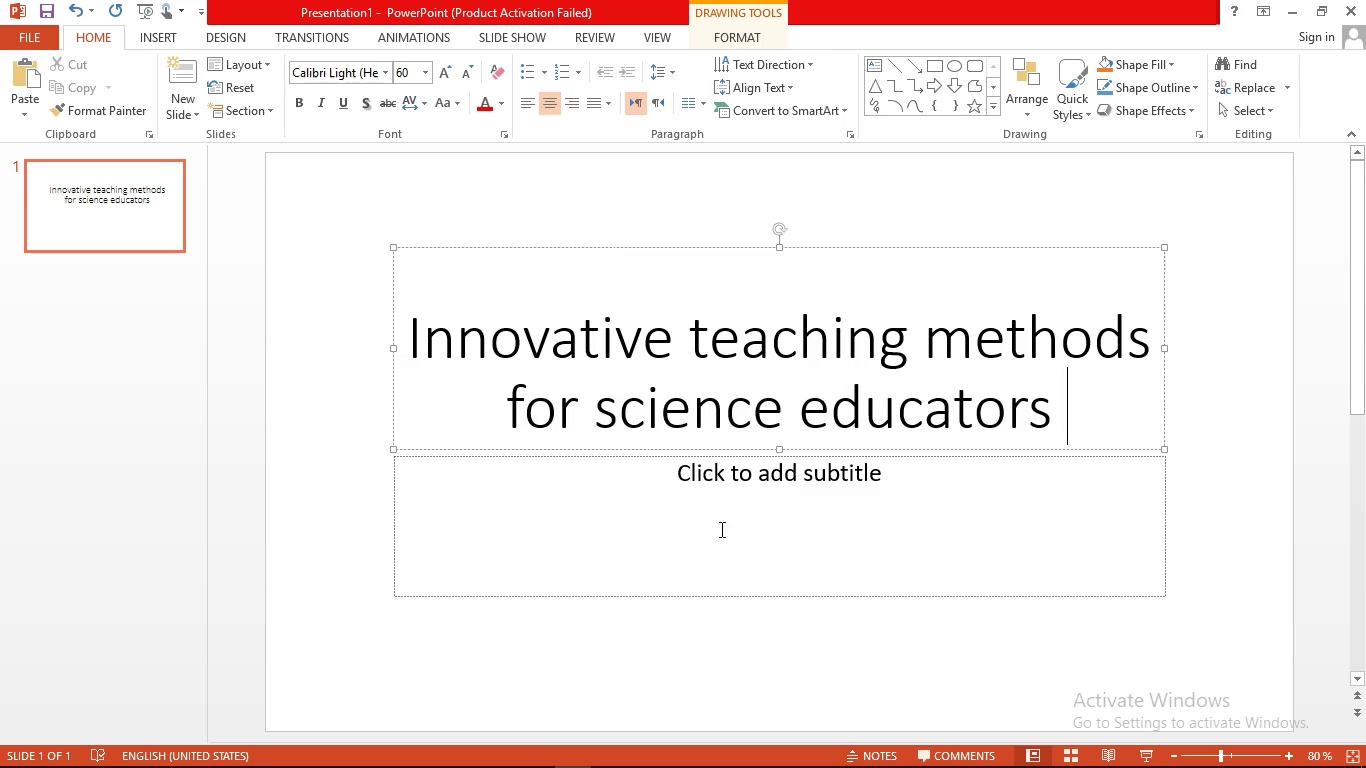 
left_click([743, 493])
 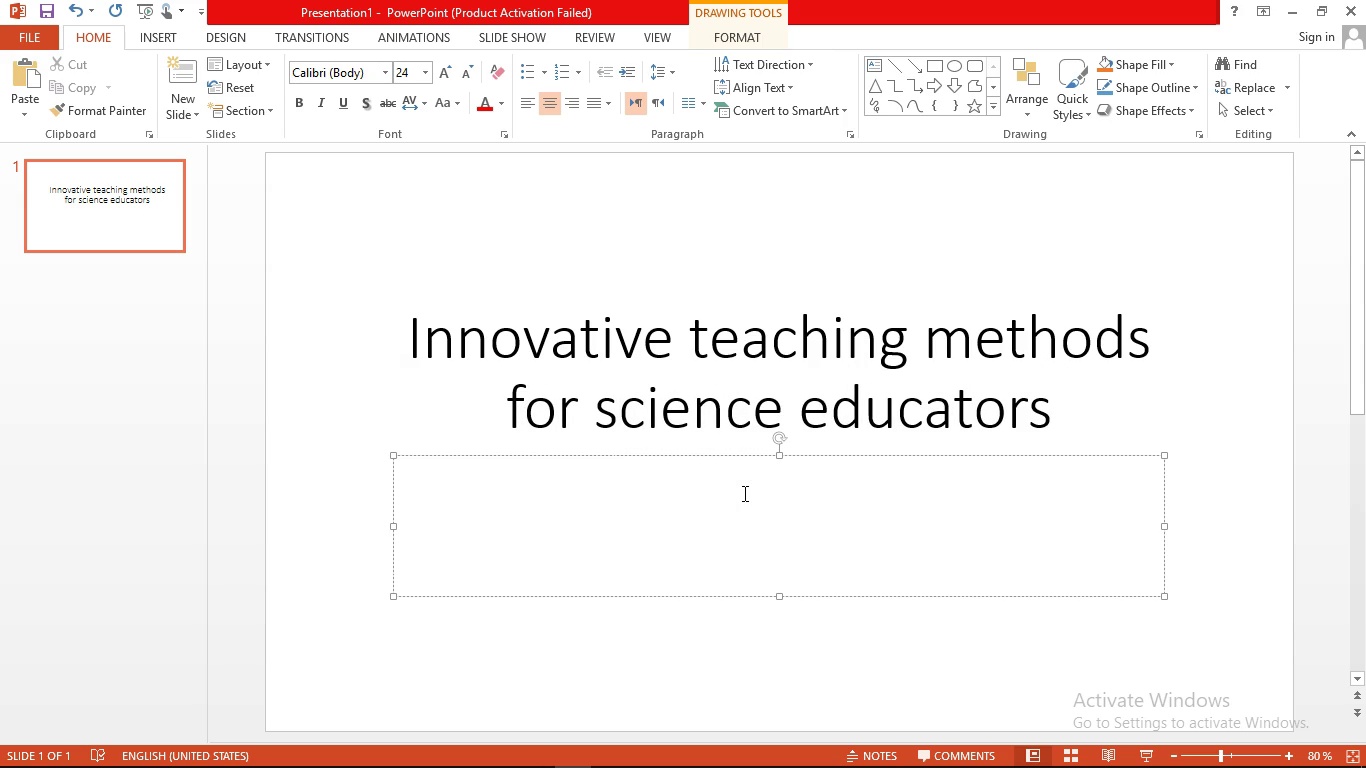 
type(VIRTIAL )
key(Backspace)
key(Backspace)
key(Backspace)
key(Backspace)
type(UAL )
 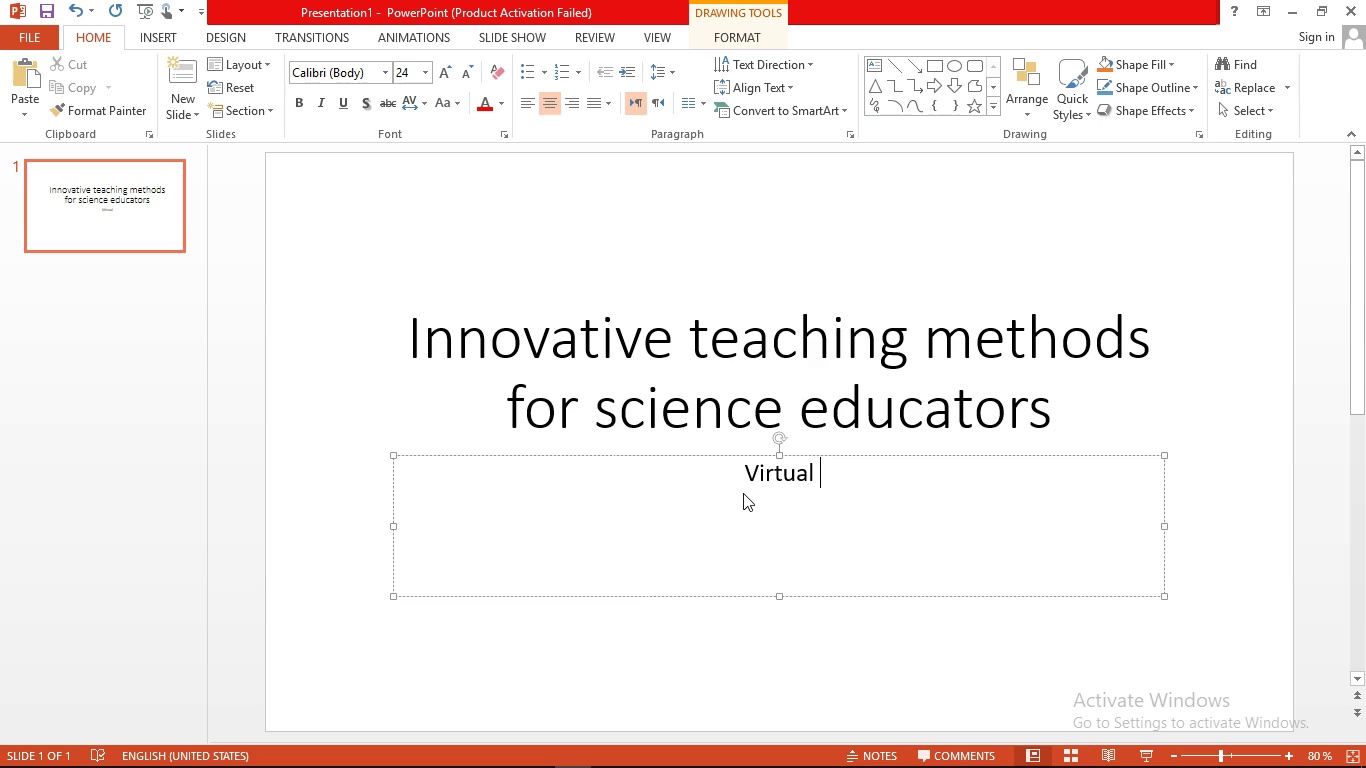 
type(IN)
 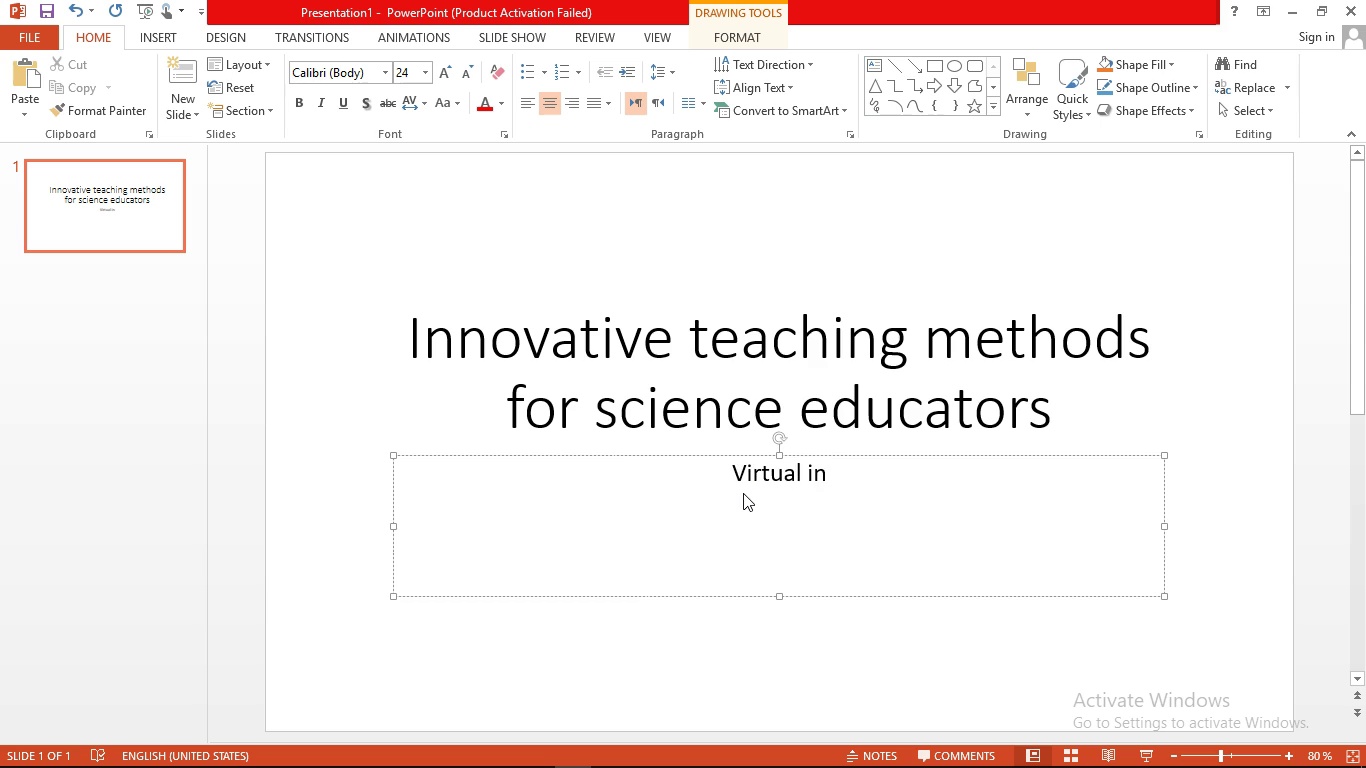 
type(E)
key(Backspace)
type(TERACTIVE WORKSHOP)
 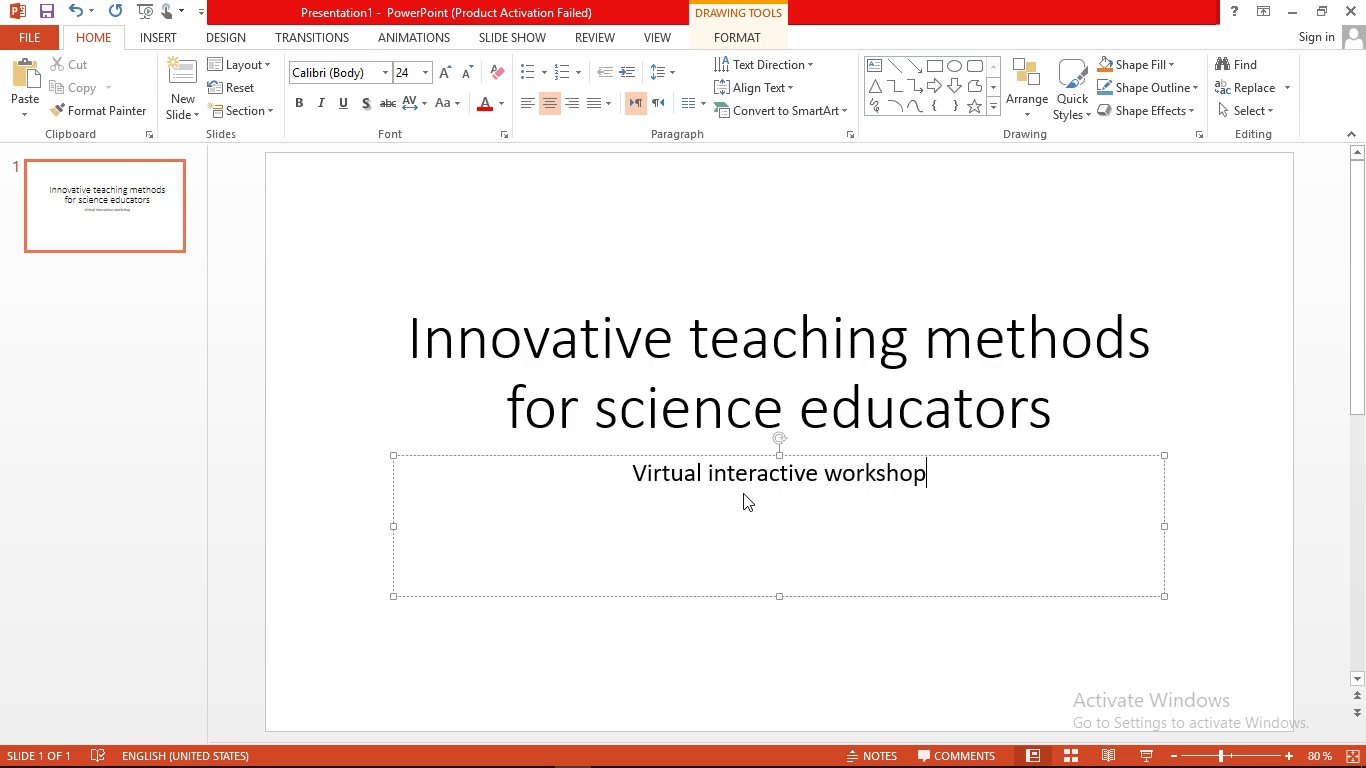 
wait(8.83)
 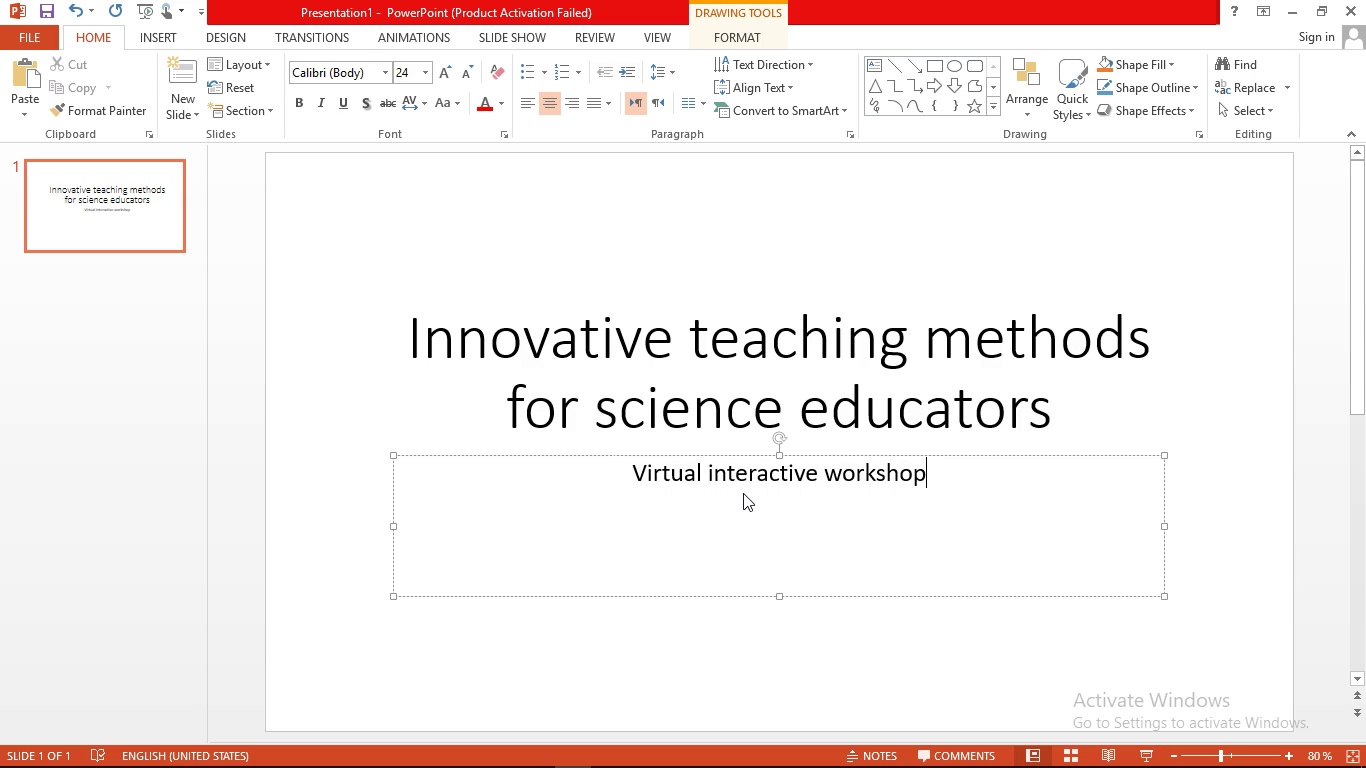 
key(Enter)